 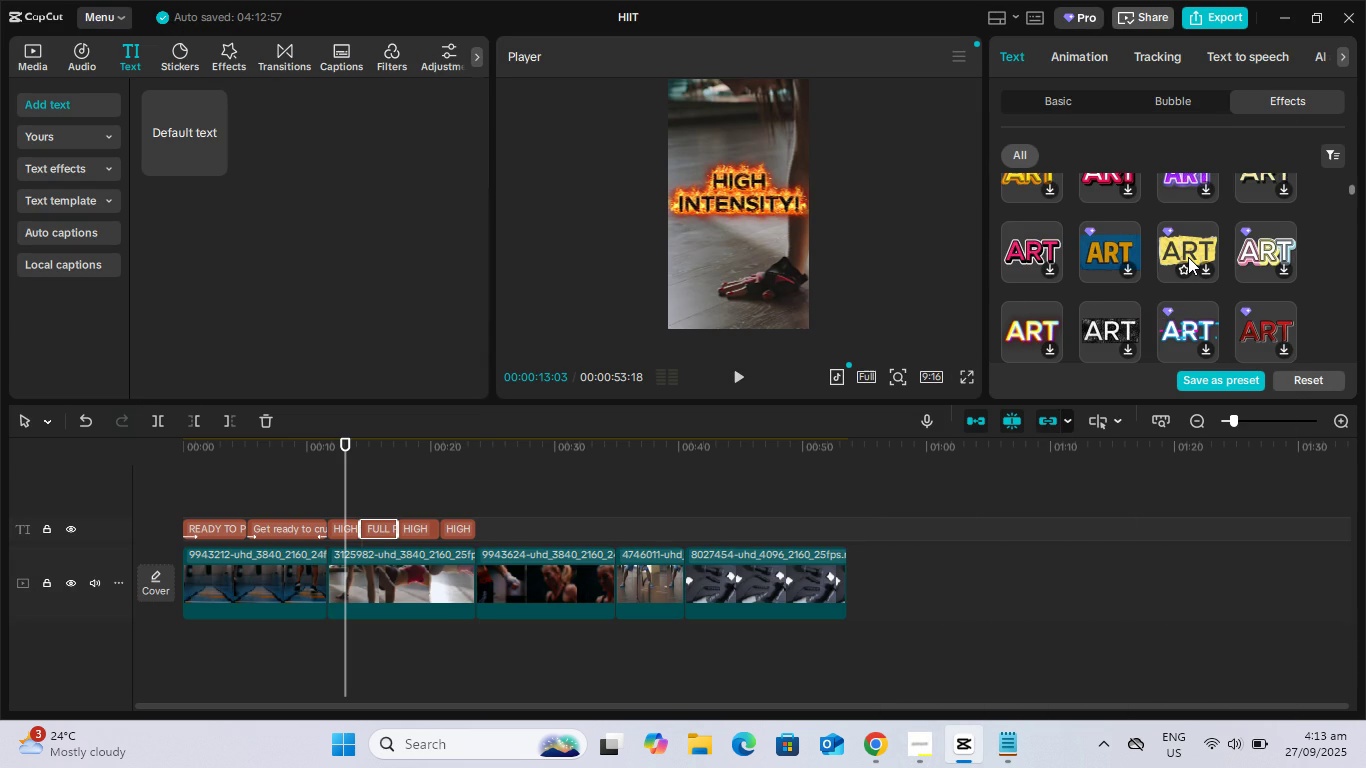 
scroll: coordinate [1179, 266], scroll_direction: down, amount: 1.0
 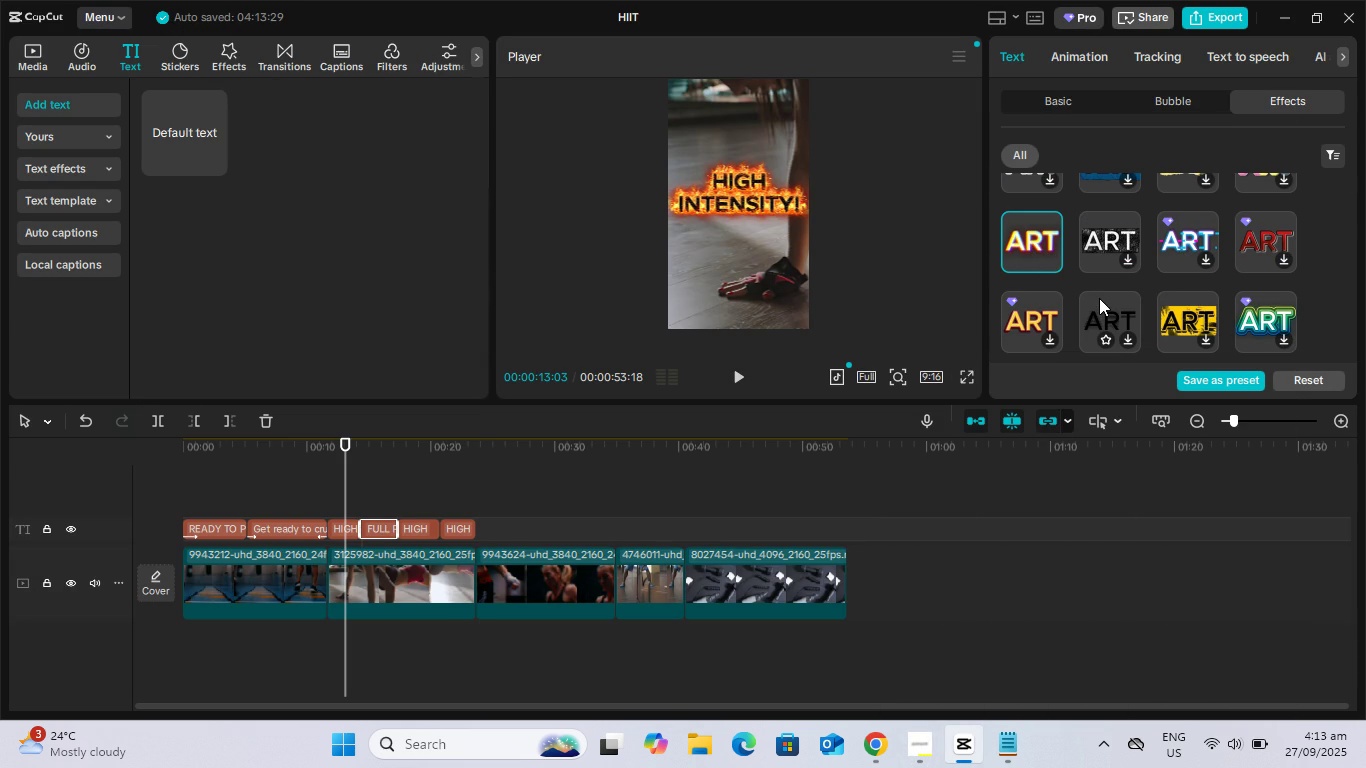 
wait(6.72)
 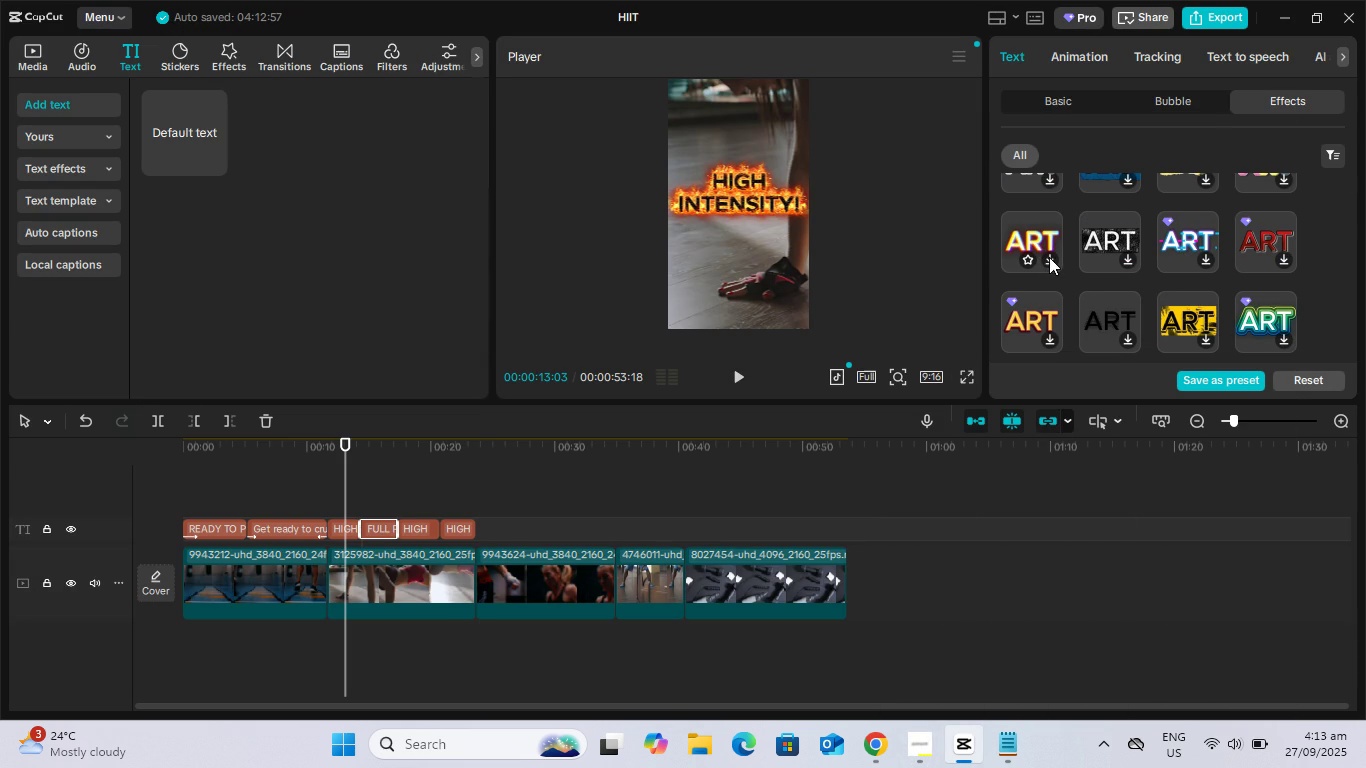 
key(Space)
 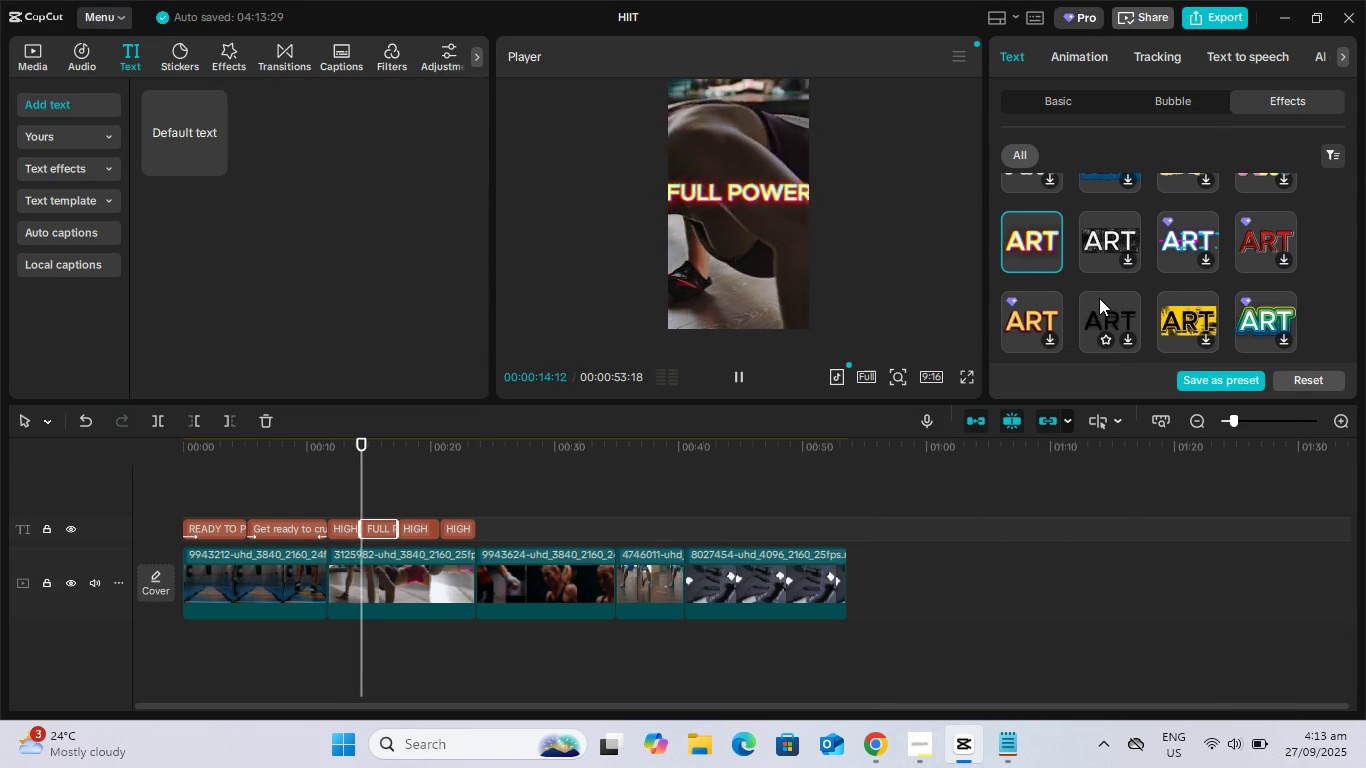 
key(Space)
 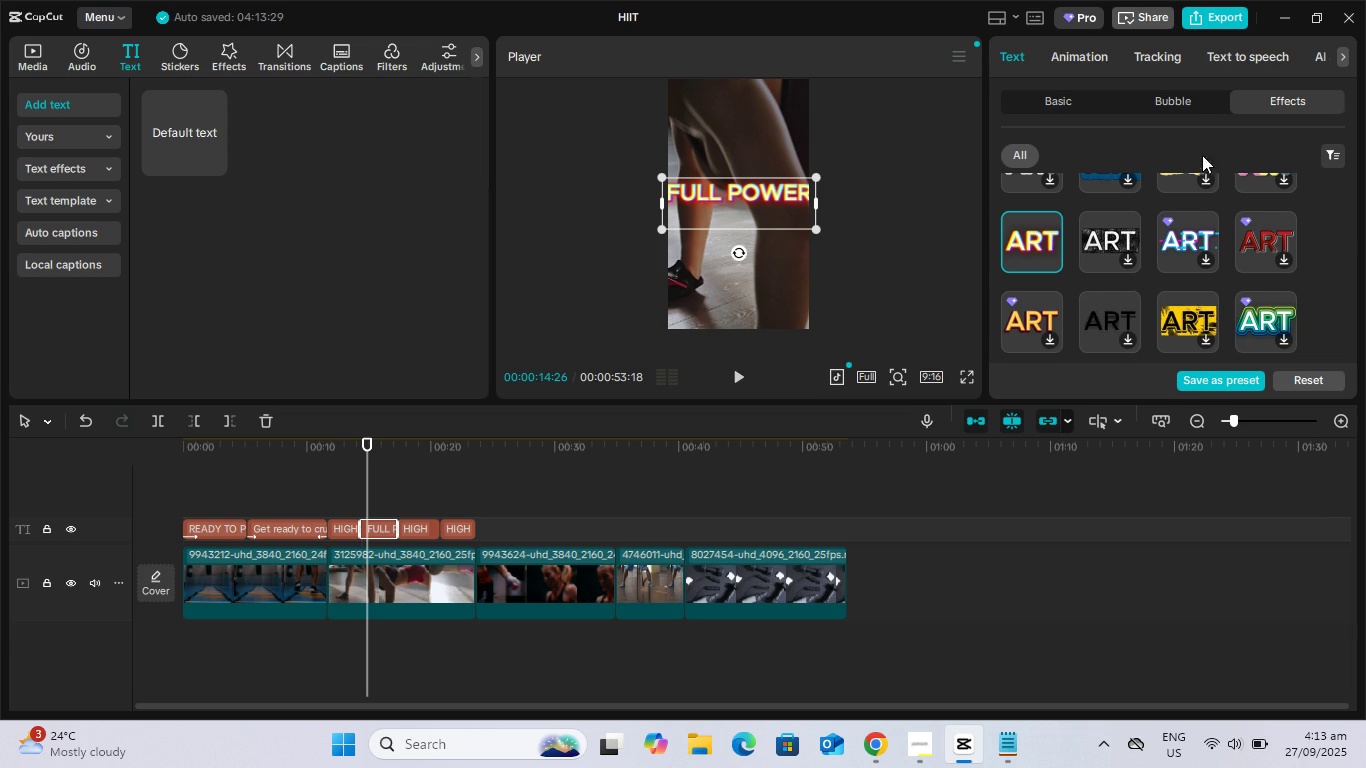 
scroll: coordinate [1200, 152], scroll_direction: up, amount: 4.0
 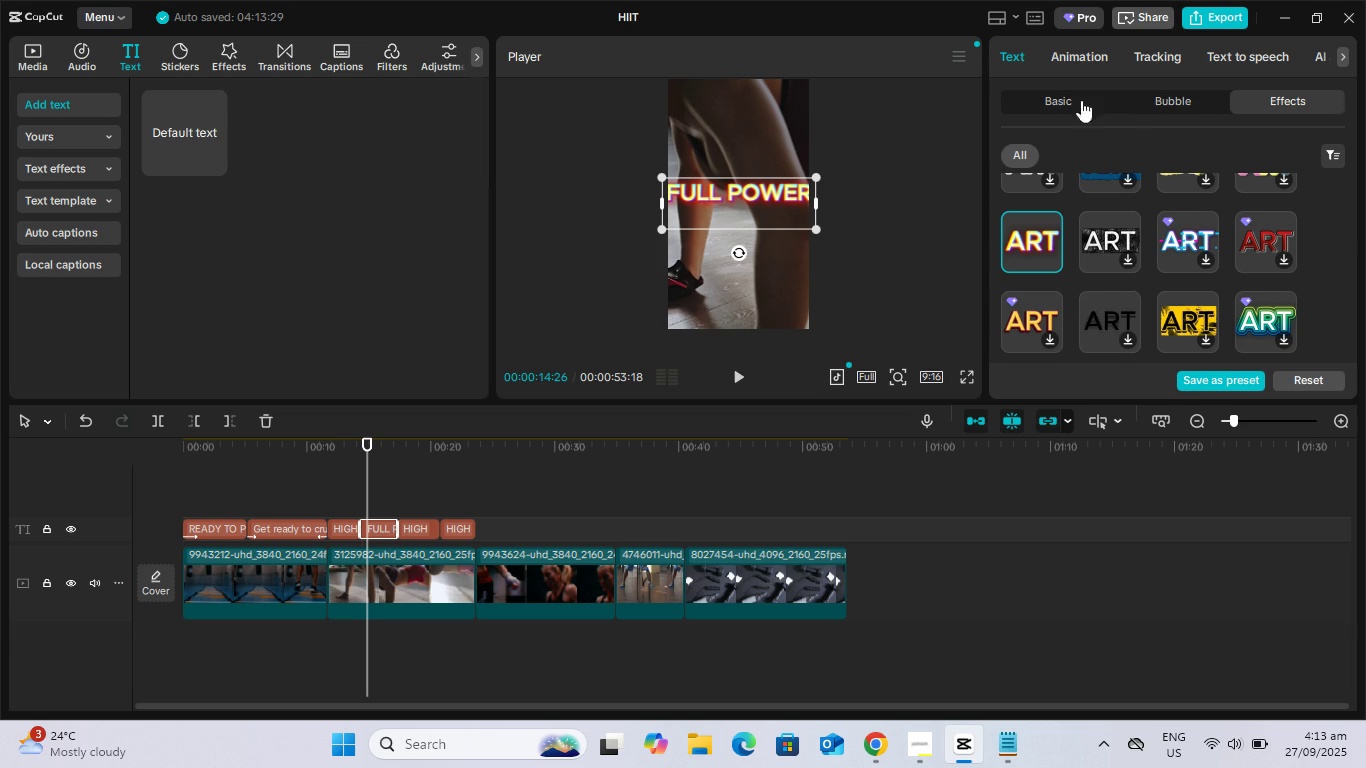 
double_click([1056, 97])
 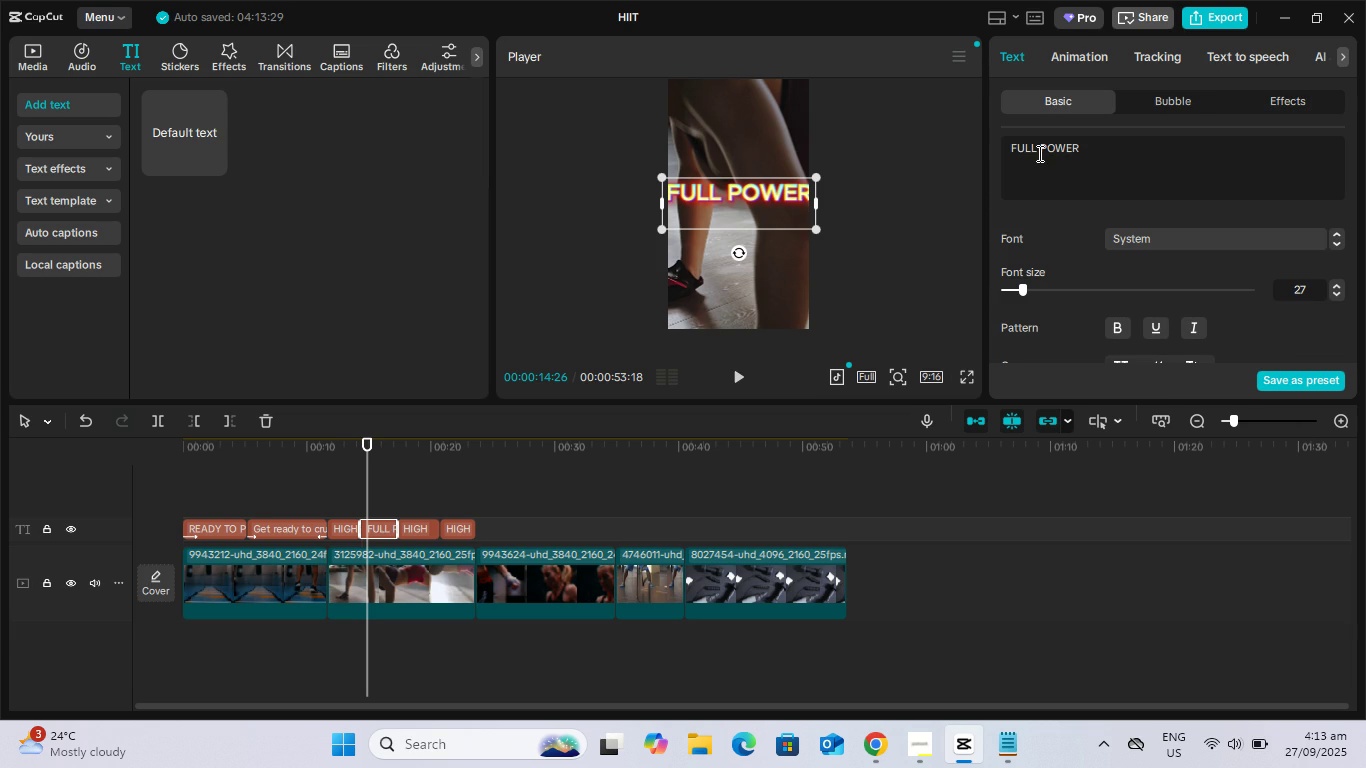 
left_click([1038, 153])
 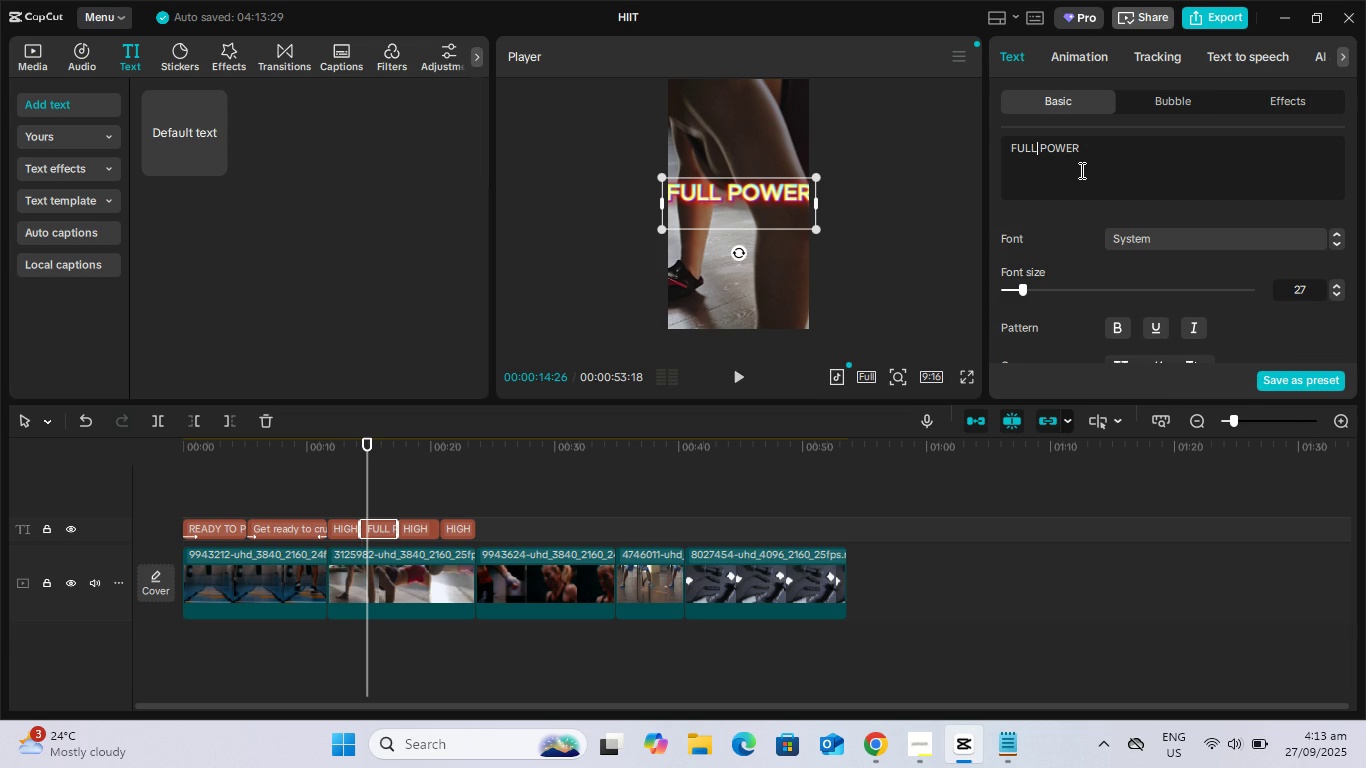 
key(Delete)
 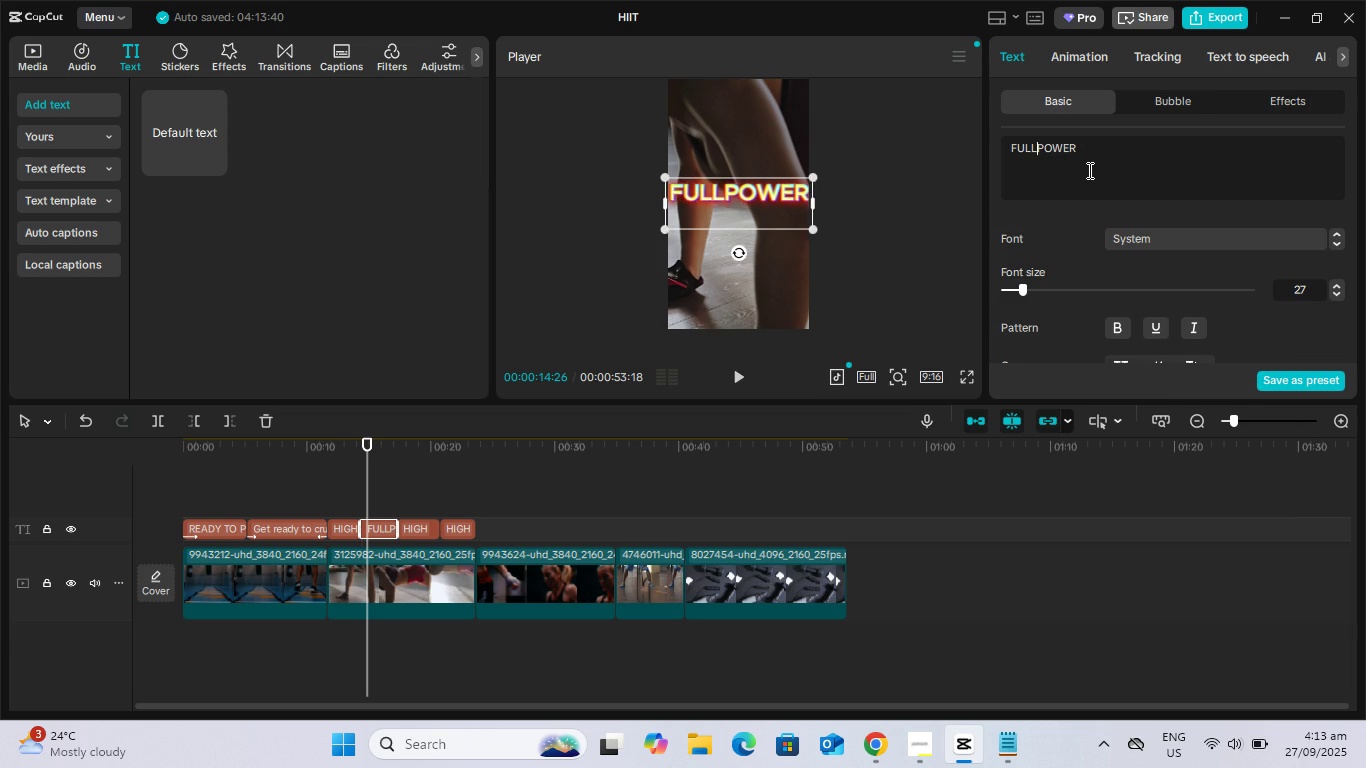 
key(Enter)
 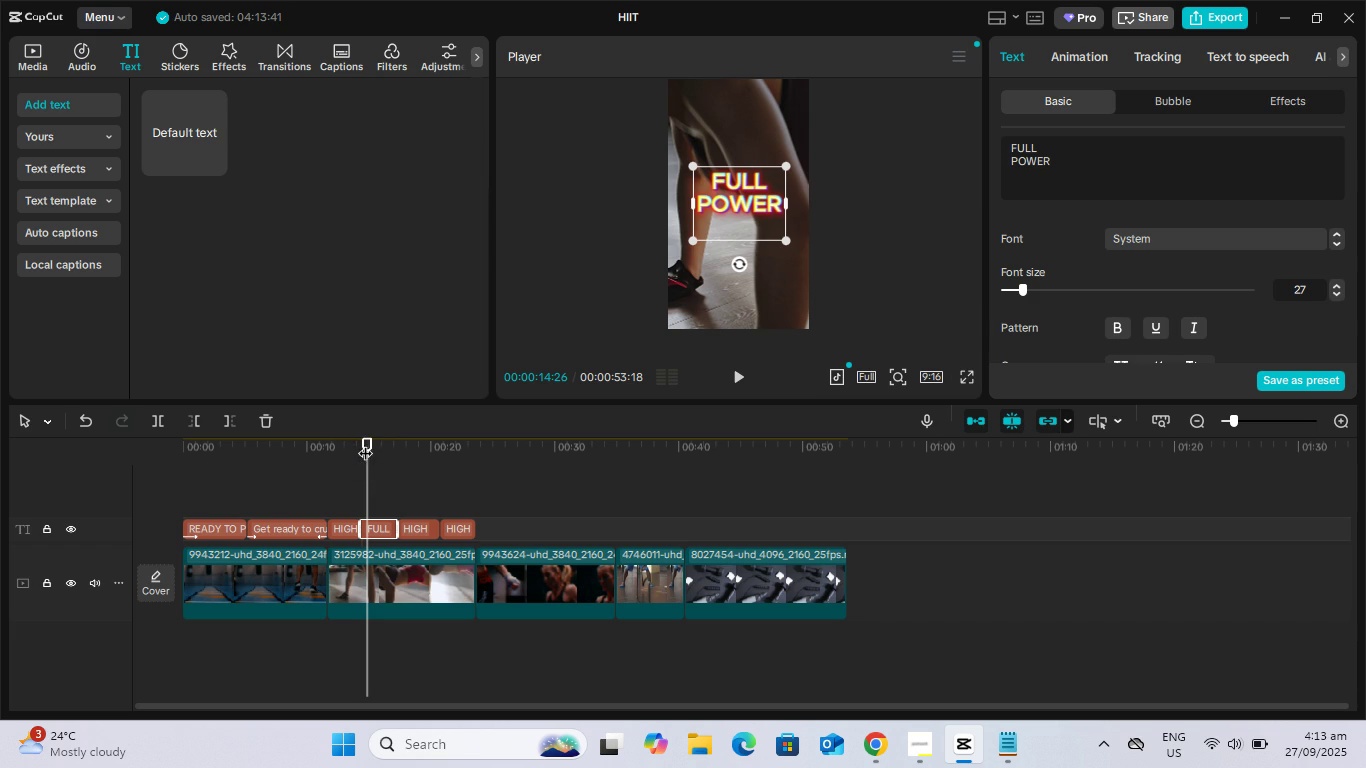 
wait(6.54)
 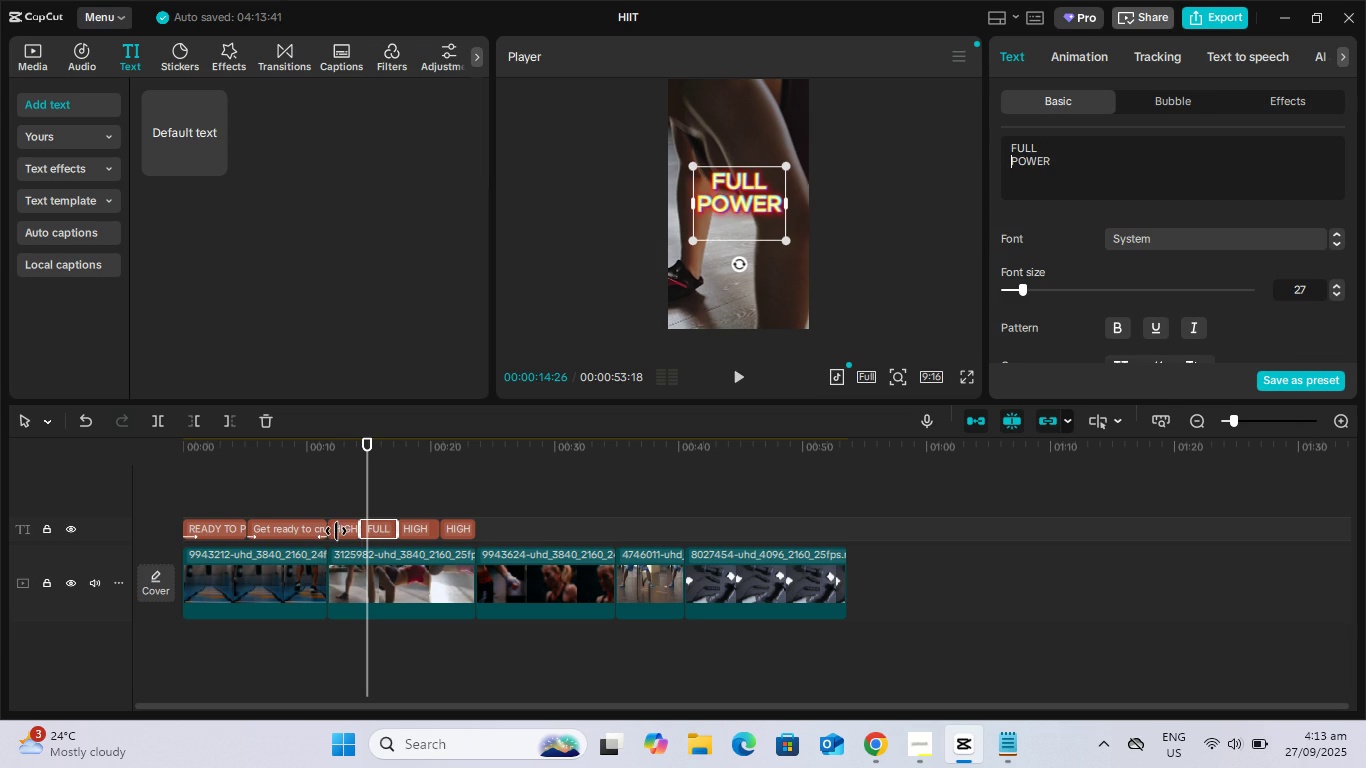 
key(Space)
 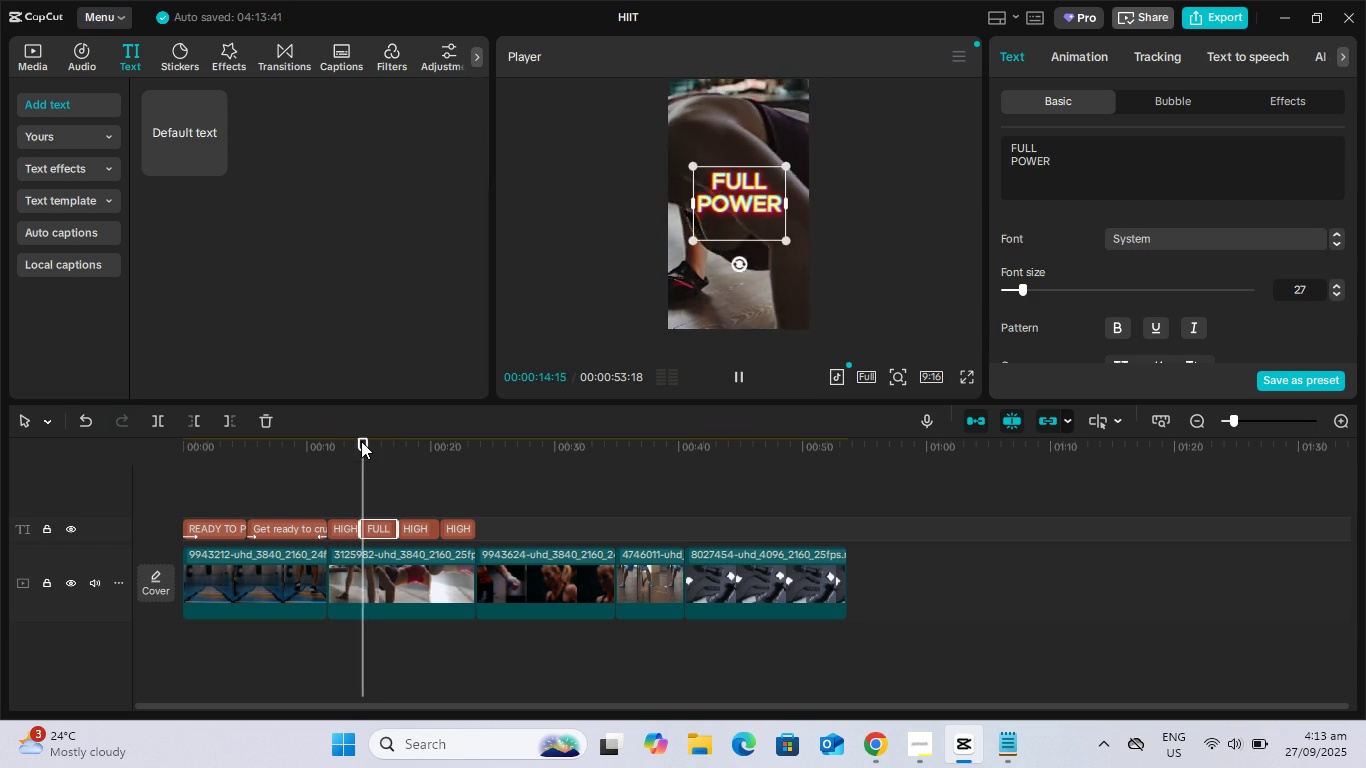 
key(Space)
 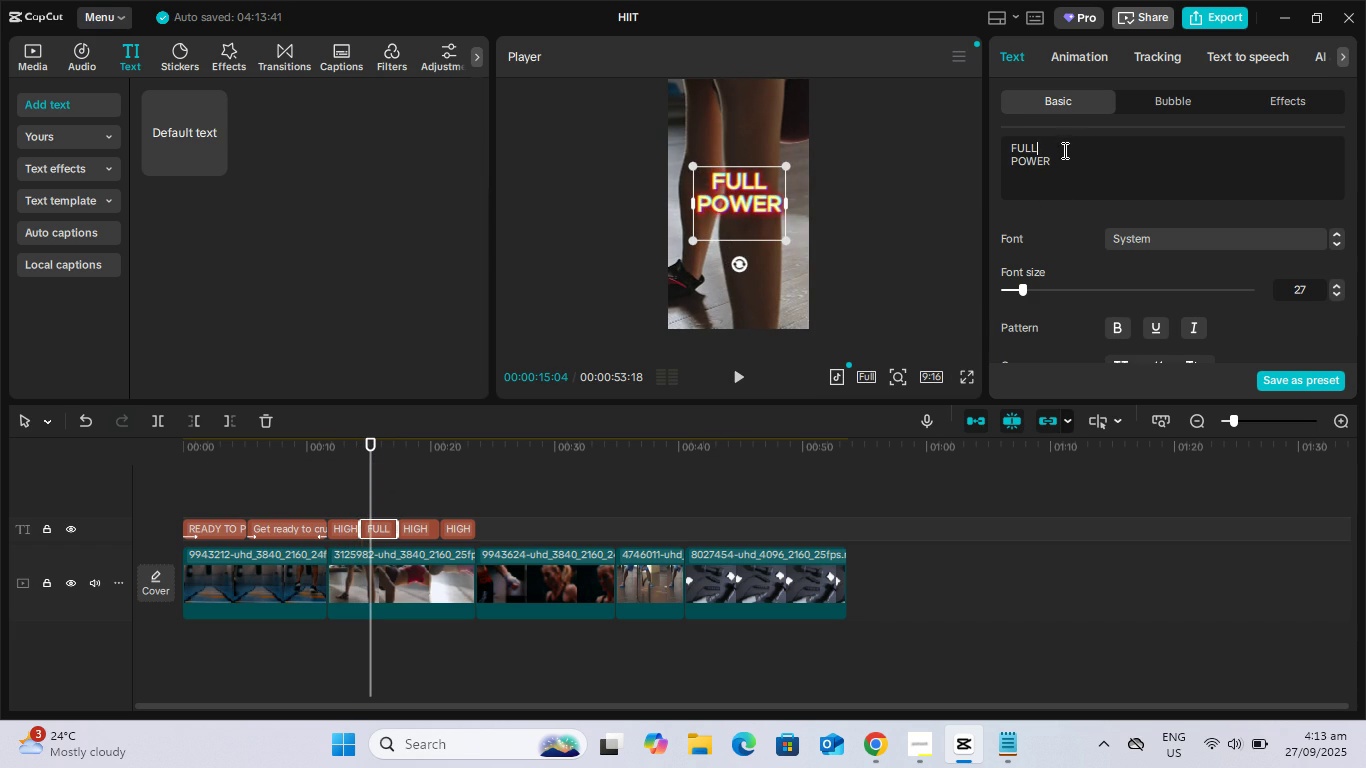 
double_click([1063, 150])
 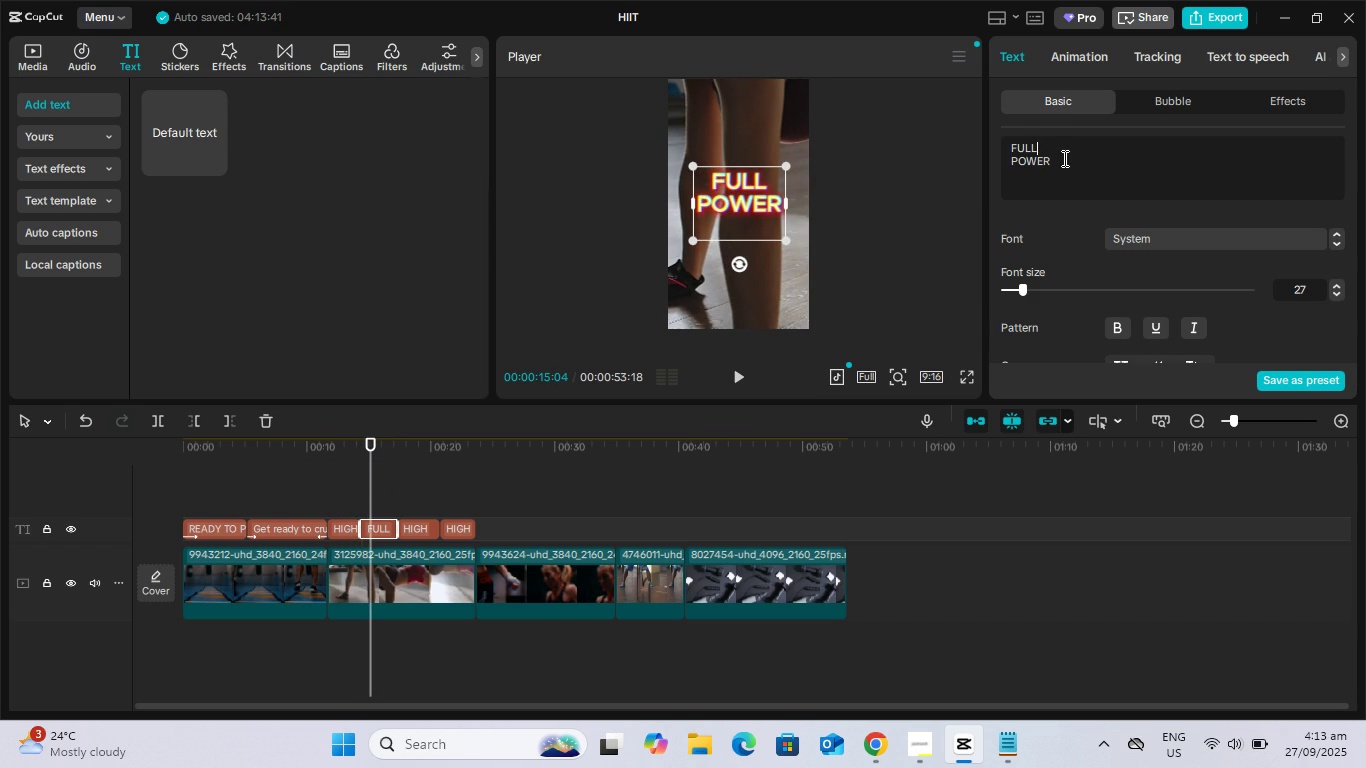 
triple_click([1063, 158])
 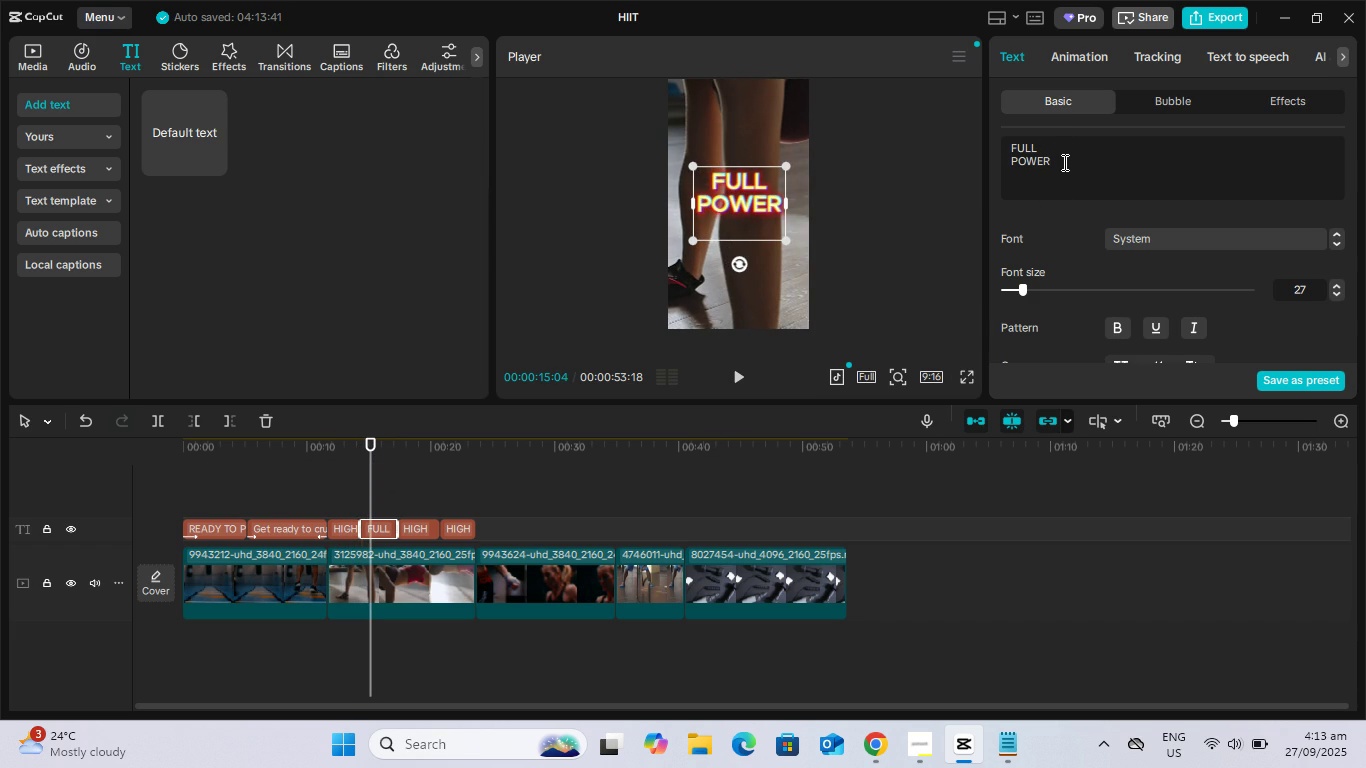 
key(Shift+1)
 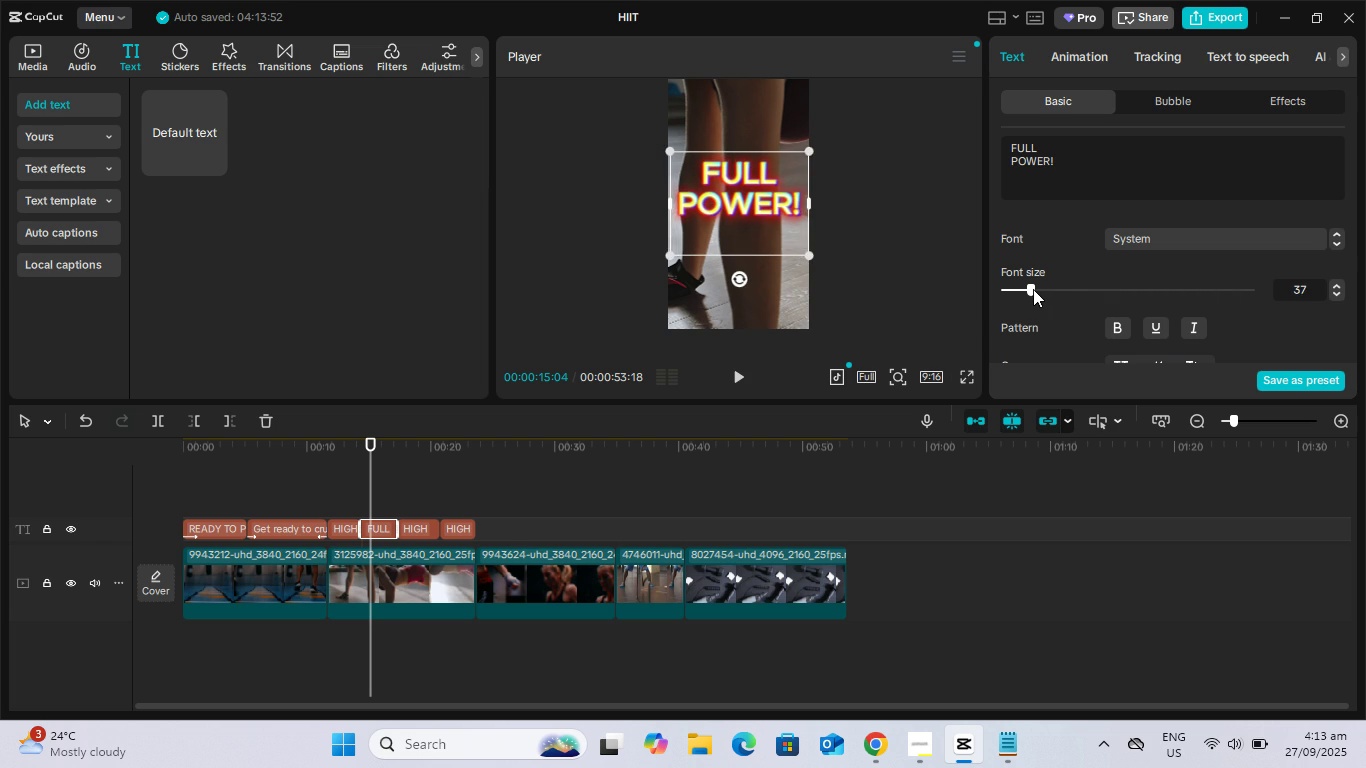 
wait(7.13)
 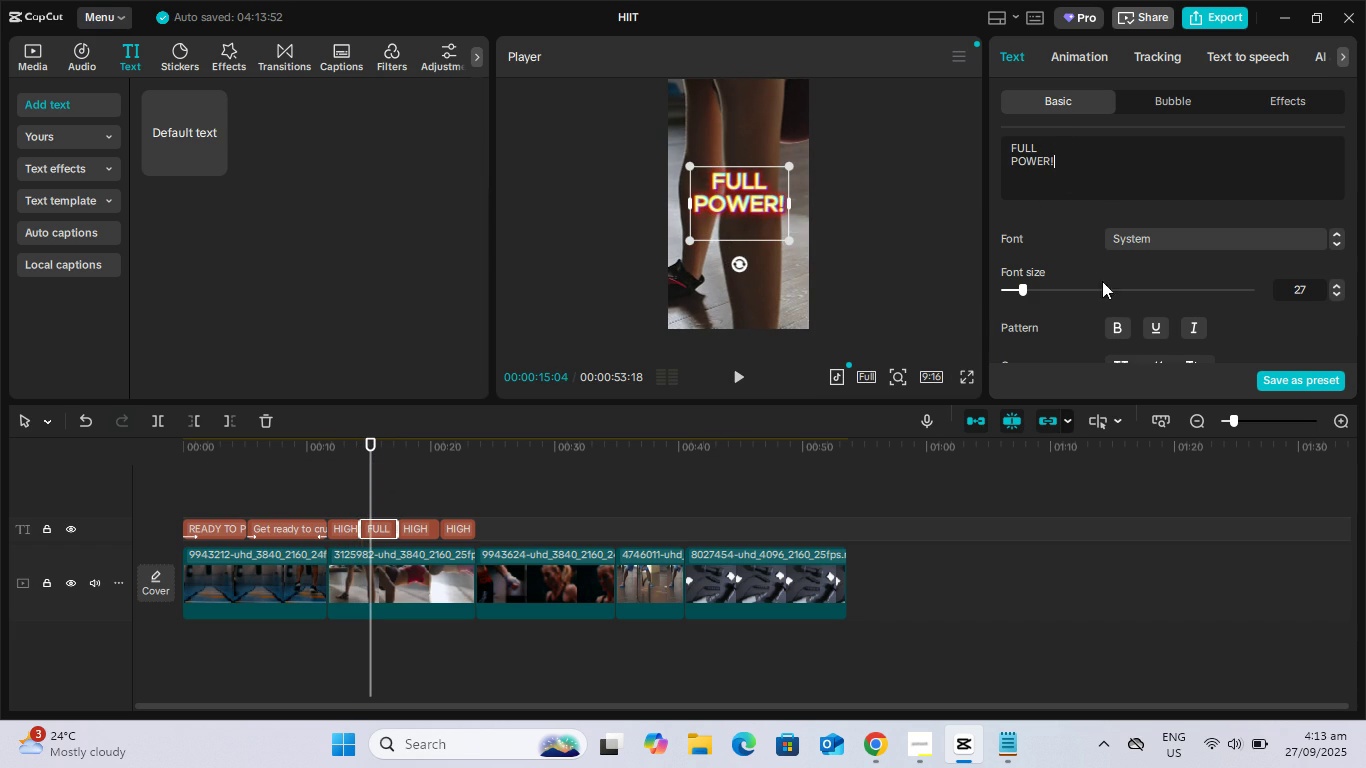 
key(Space)
 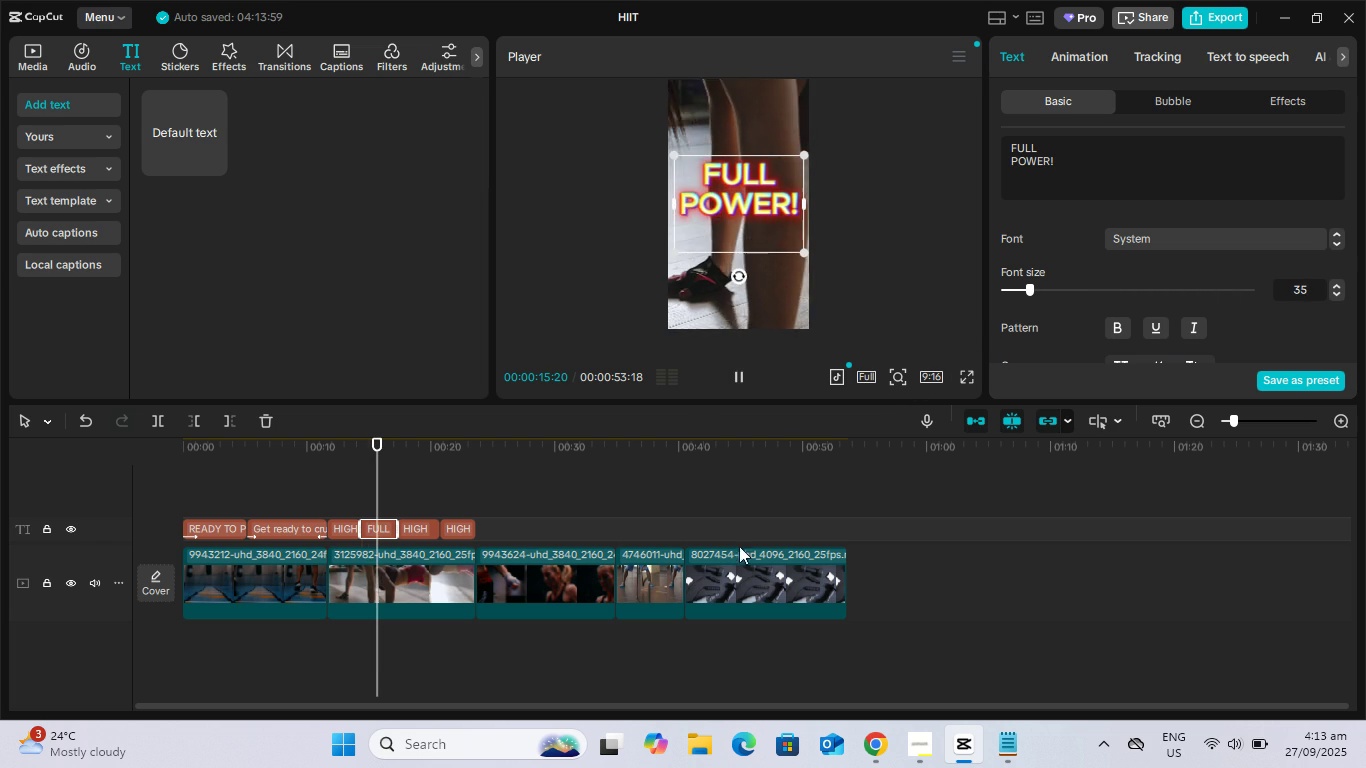 
key(Space)
 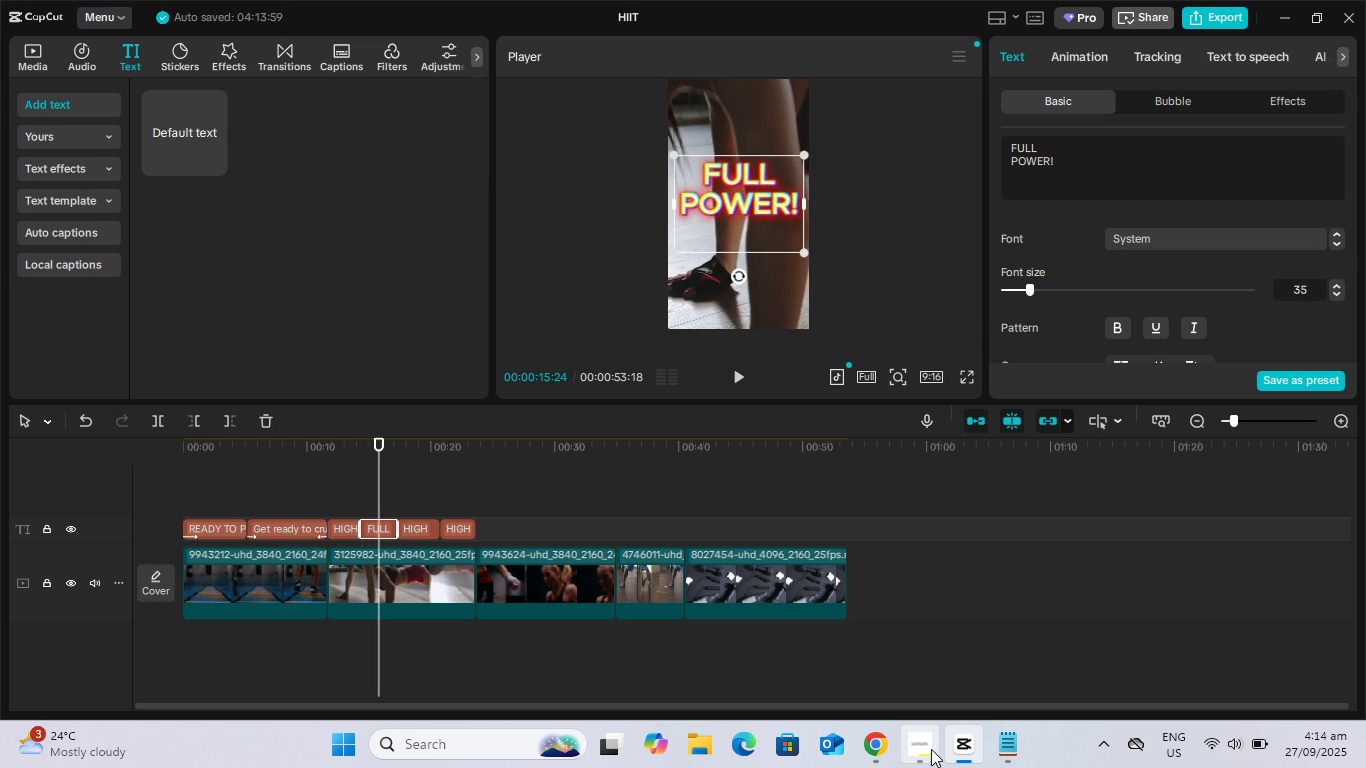 
left_click([931, 749])